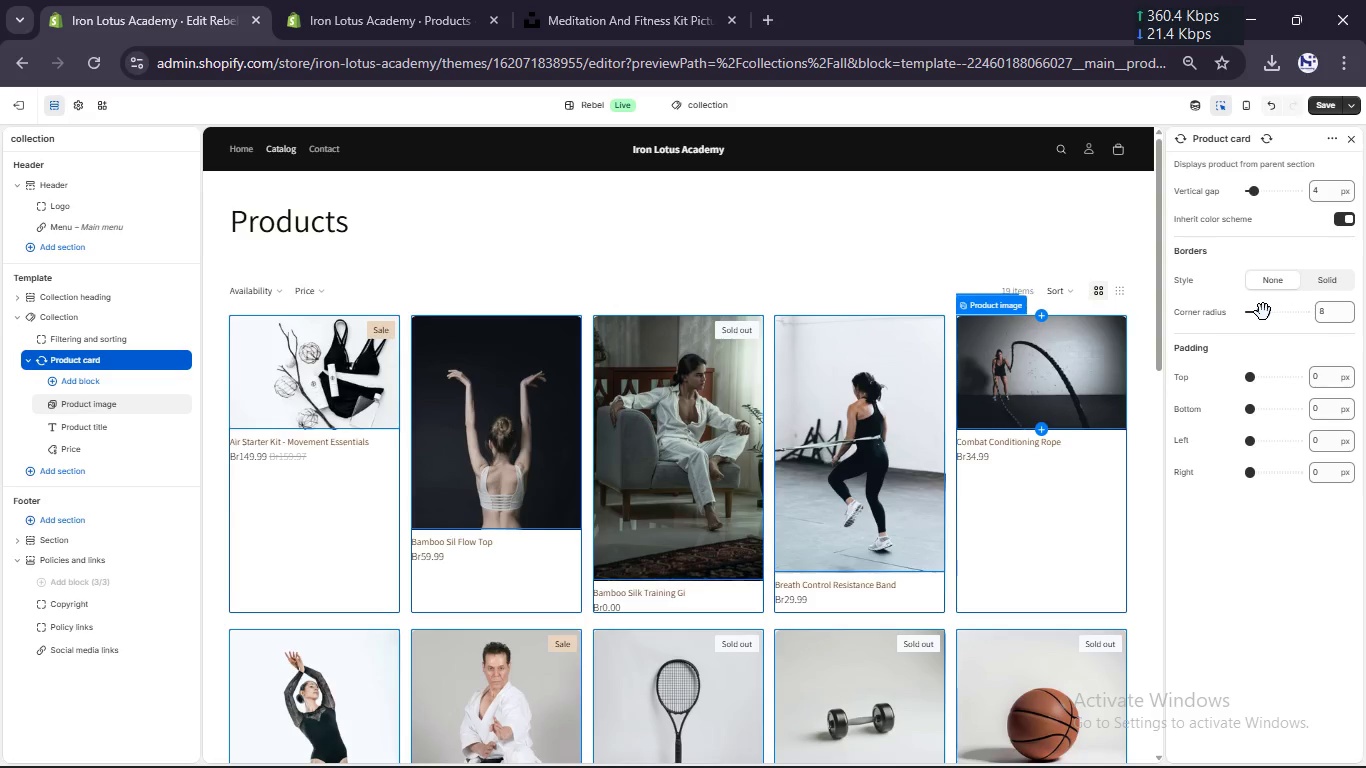 
scroll: coordinate [1263, 312], scroll_direction: up, amount: 3.0
 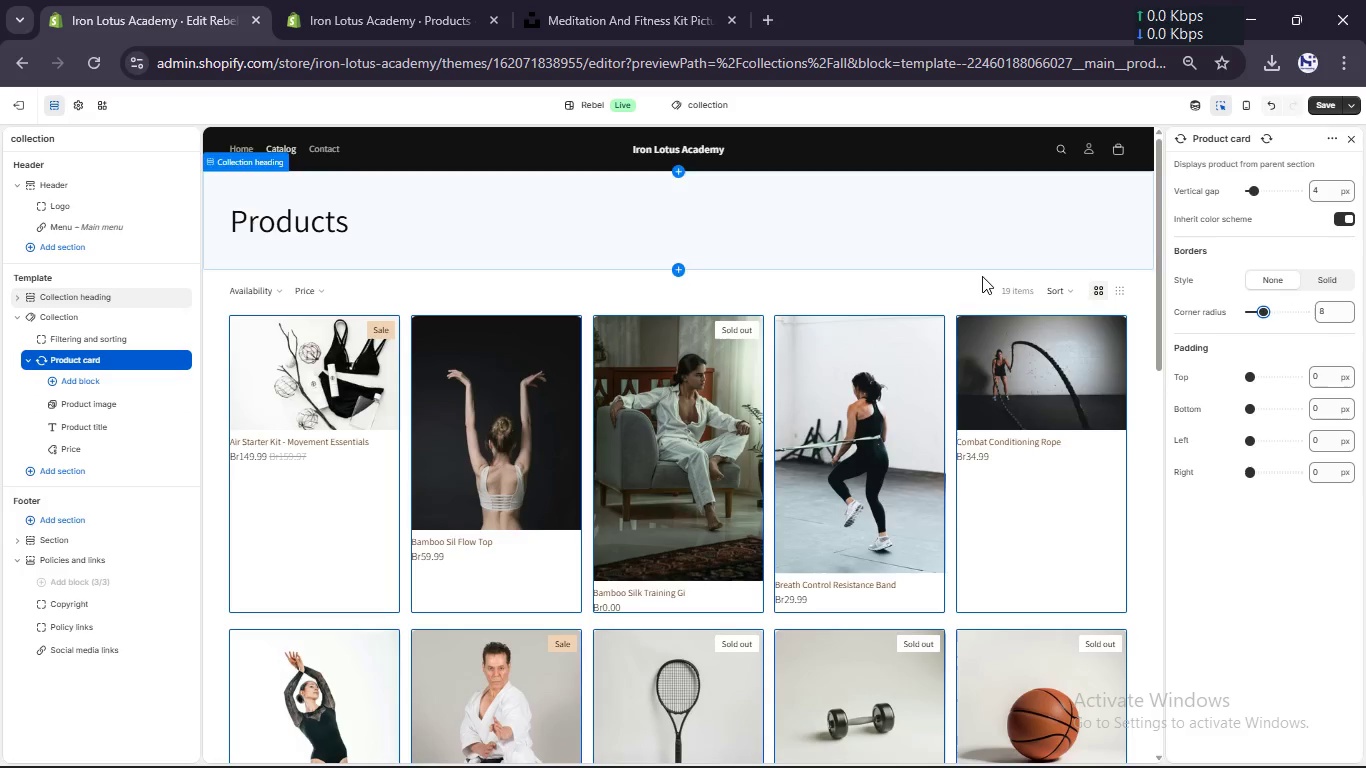 
mouse_move([114, 387])
 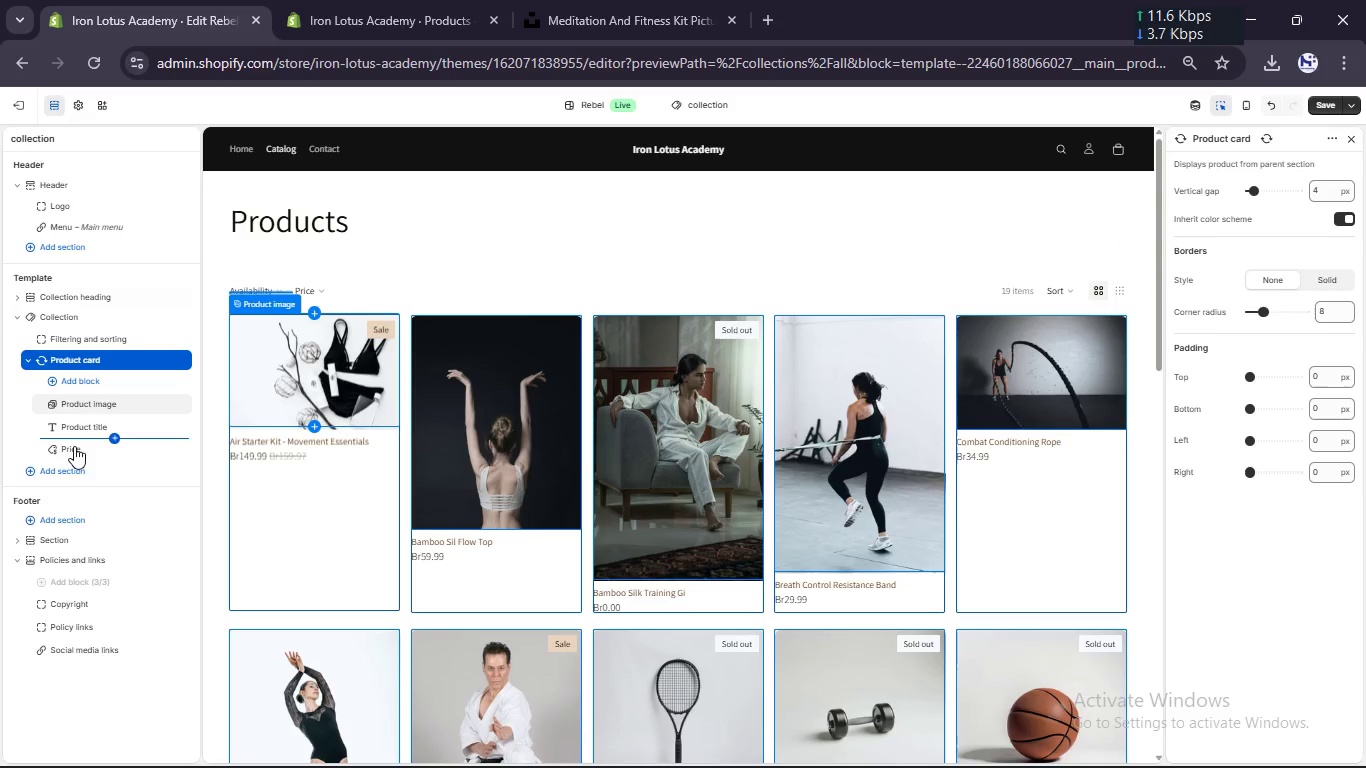 
left_click([76, 406])
 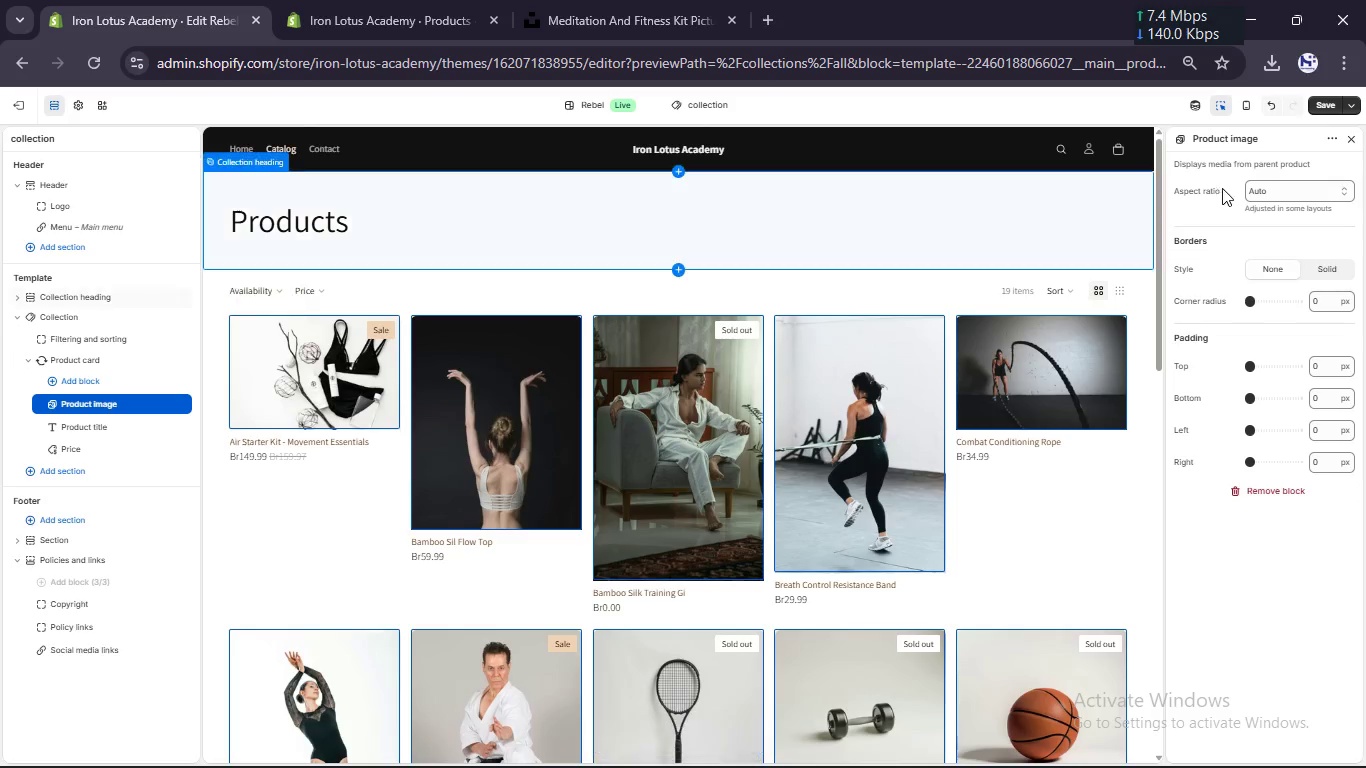 
left_click([1296, 190])
 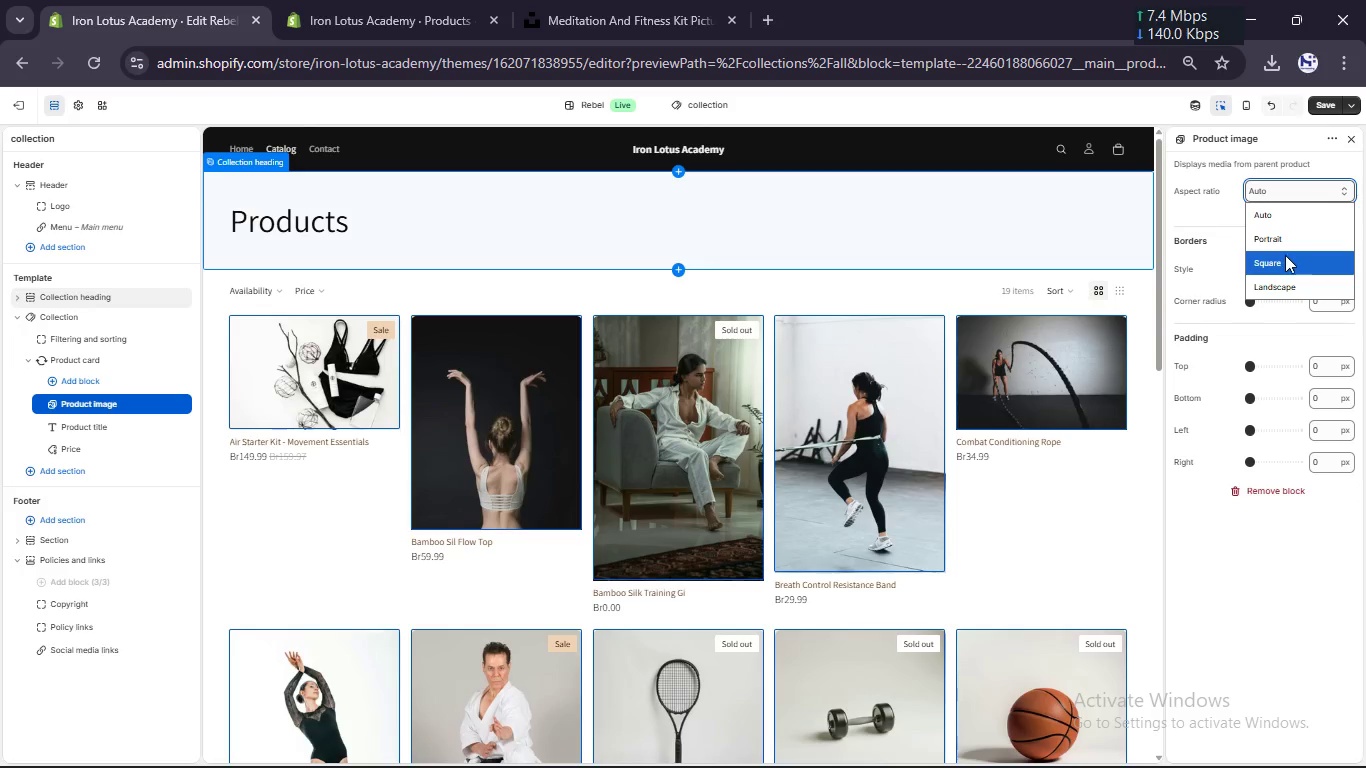 
left_click([1285, 255])
 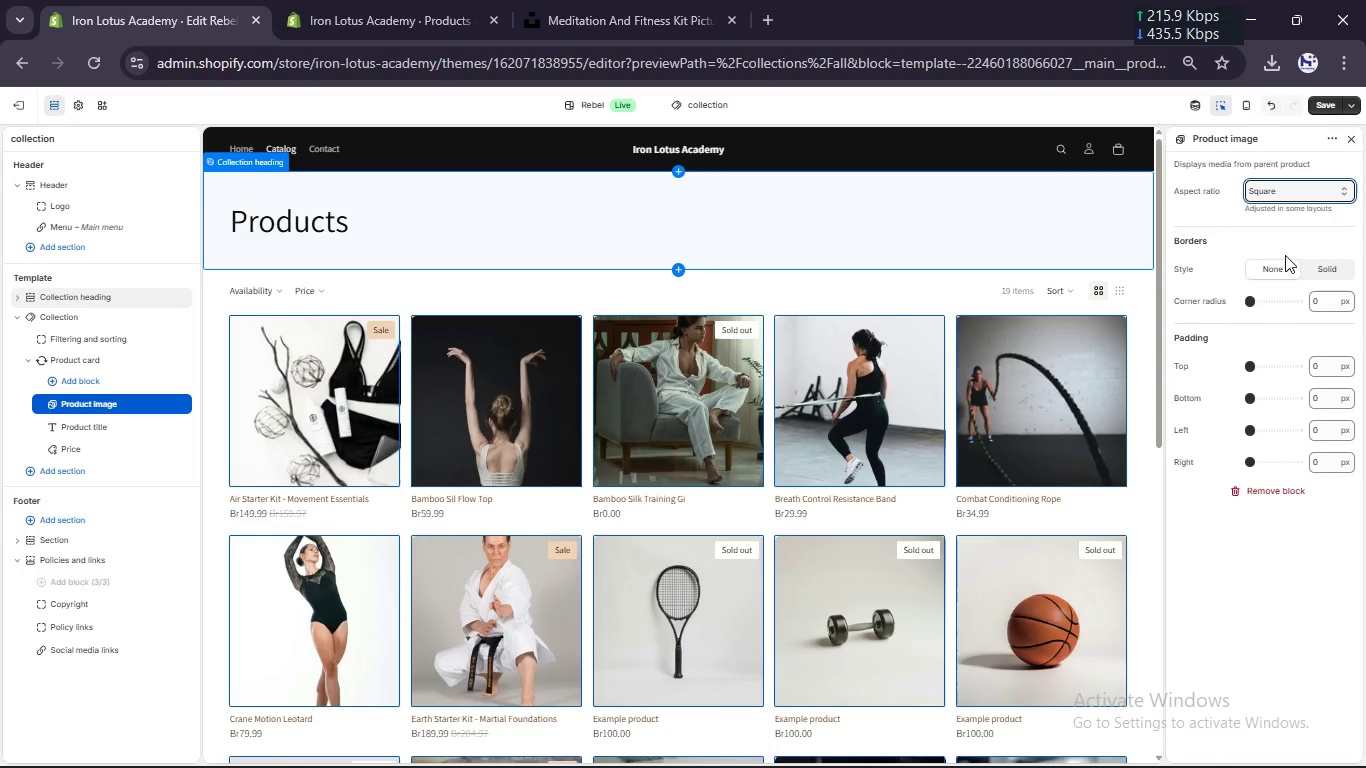 
scroll: coordinate [1088, 380], scroll_direction: down, amount: 3.0
 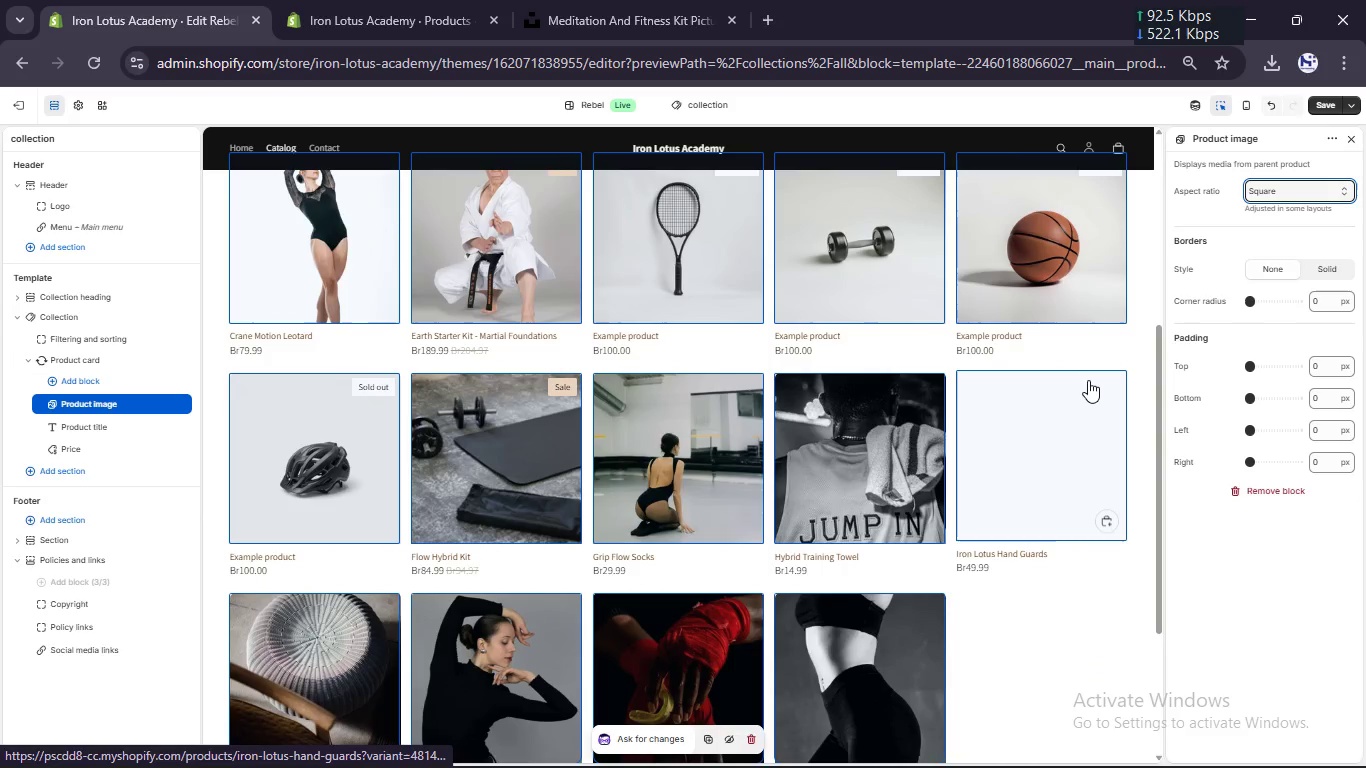 
scroll: coordinate [1088, 380], scroll_direction: up, amount: 6.0
 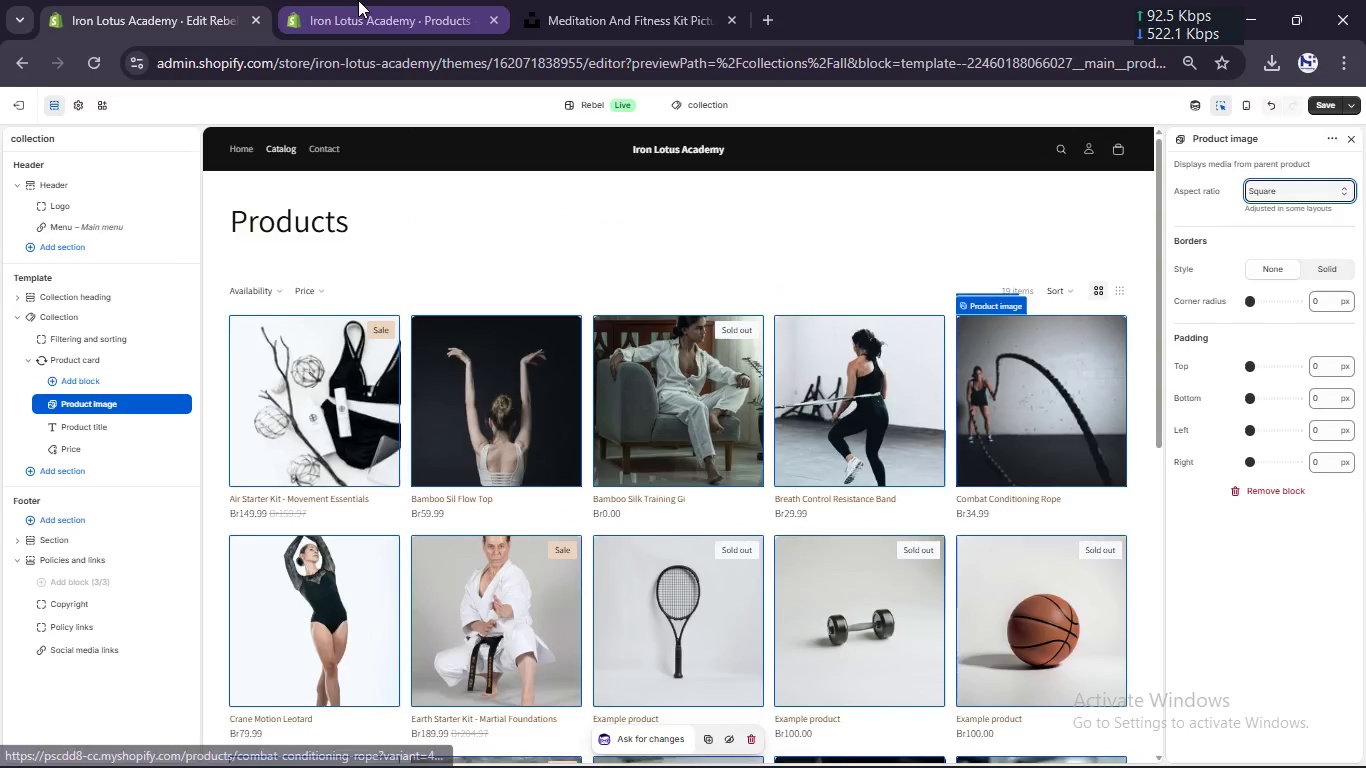 
left_click([358, 0])
 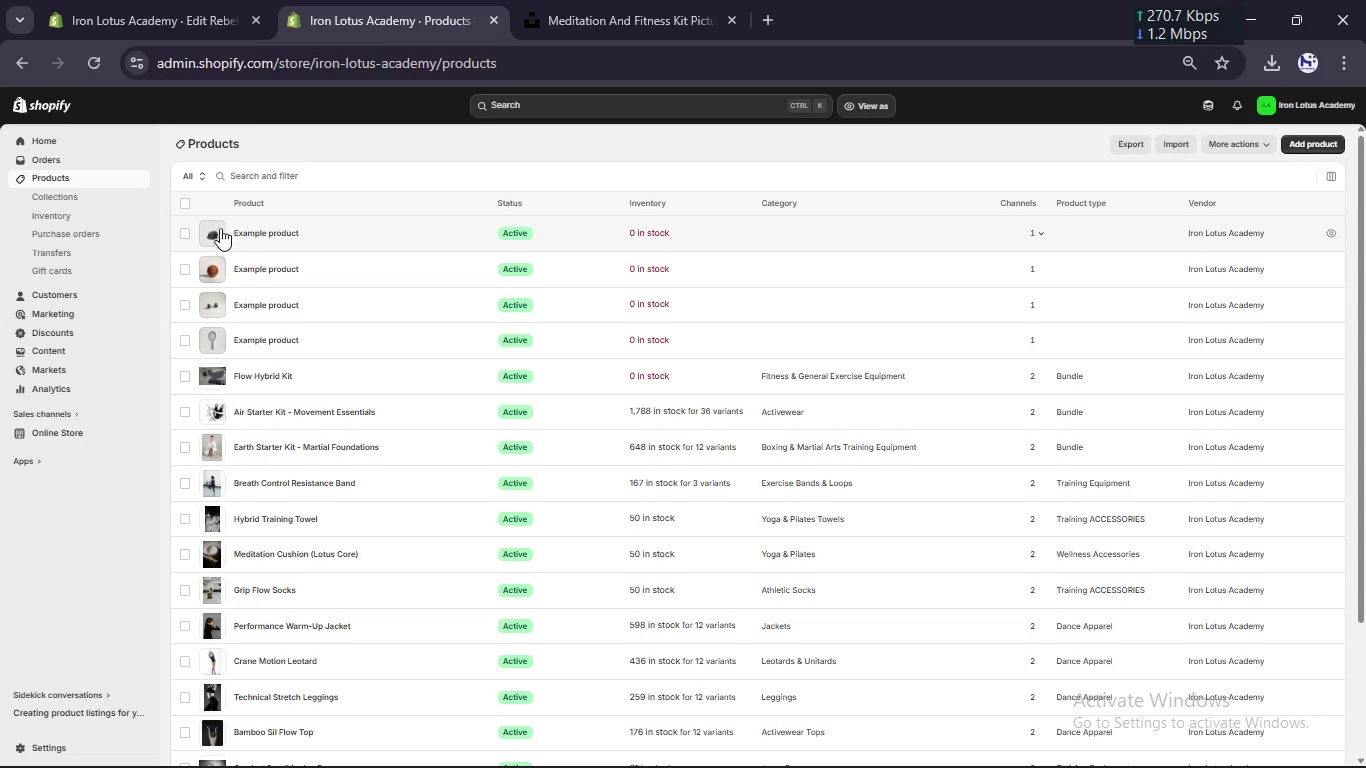 
left_click([188, 232])
 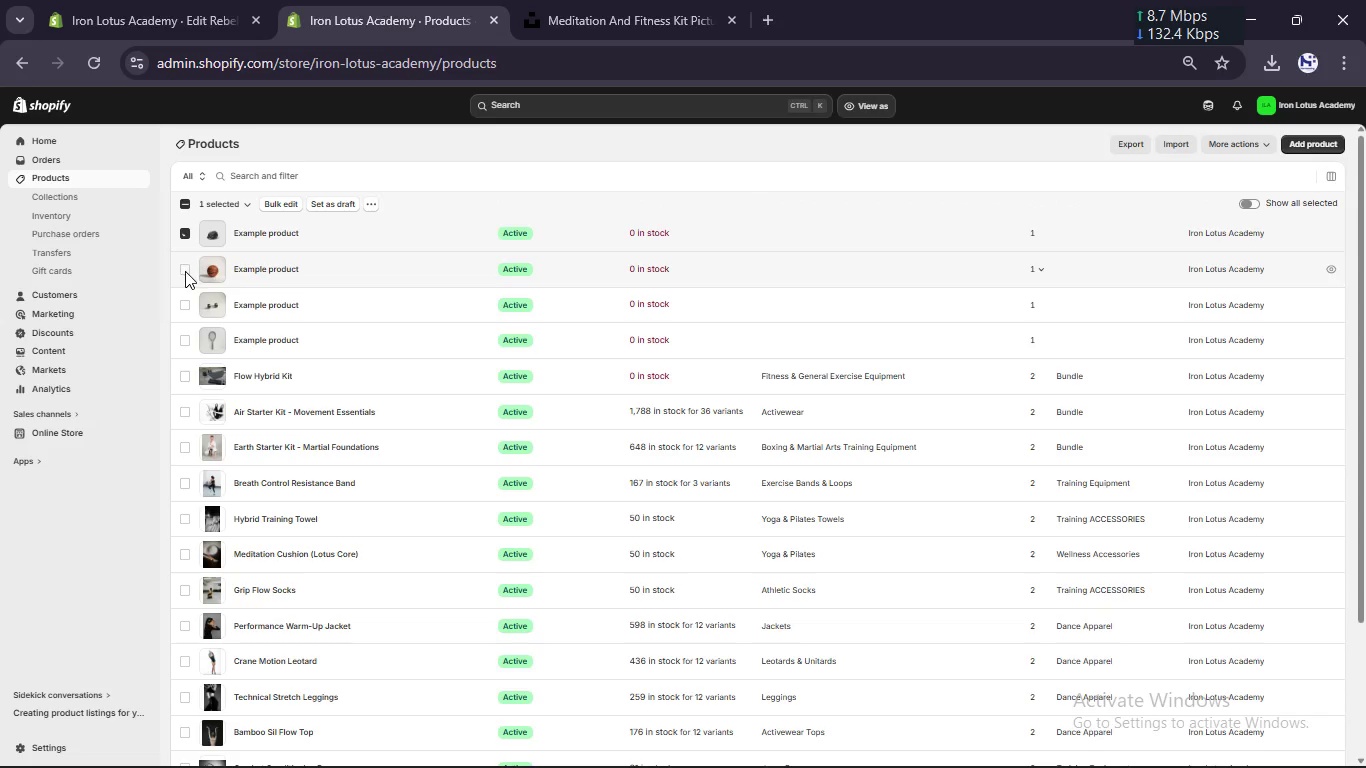 
left_click([185, 271])
 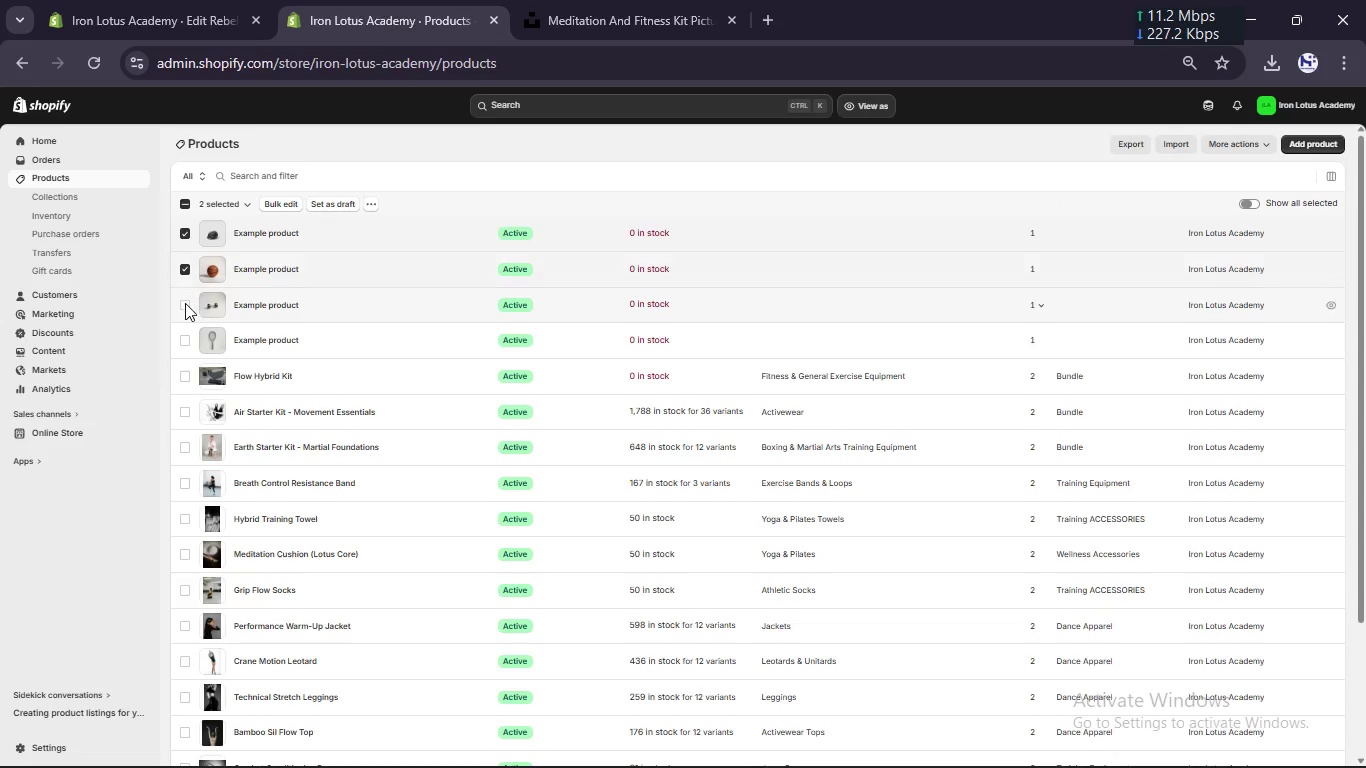 
left_click([185, 304])
 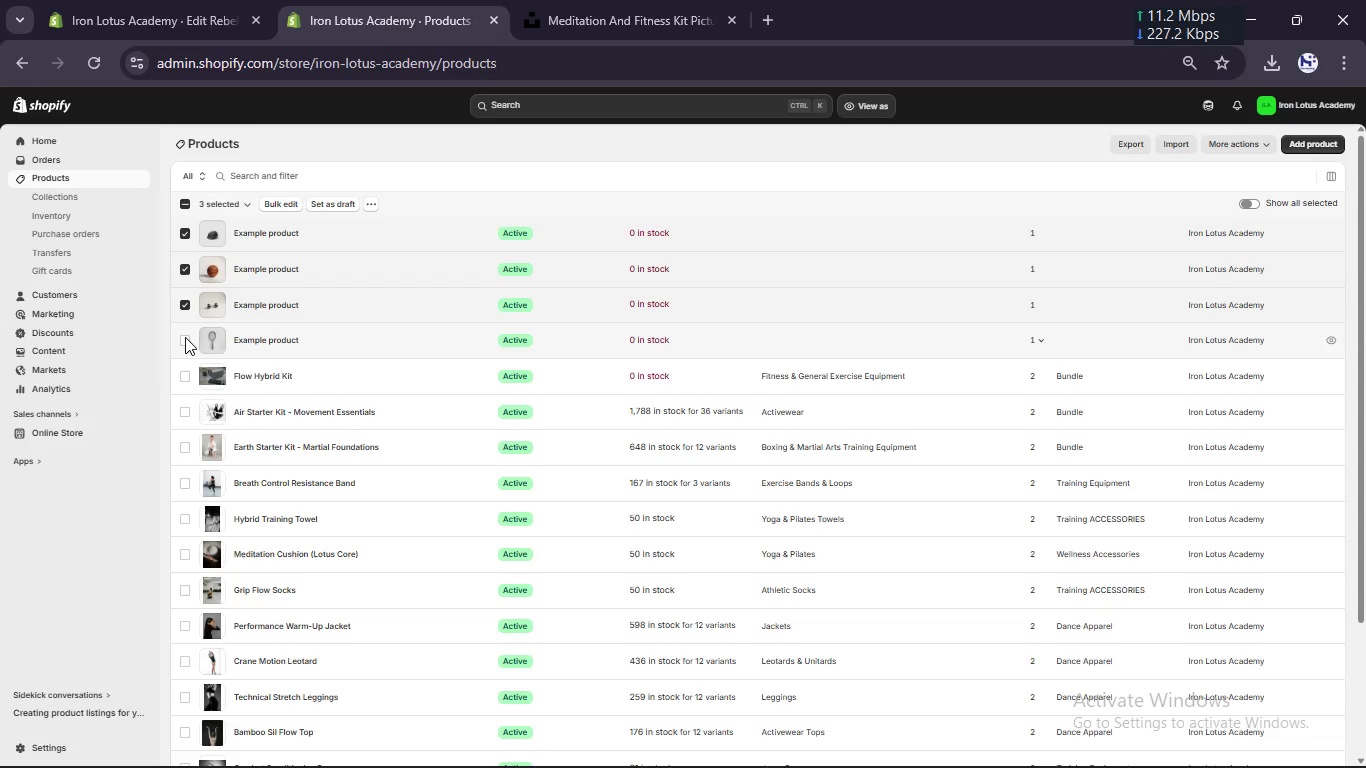 
left_click([185, 340])
 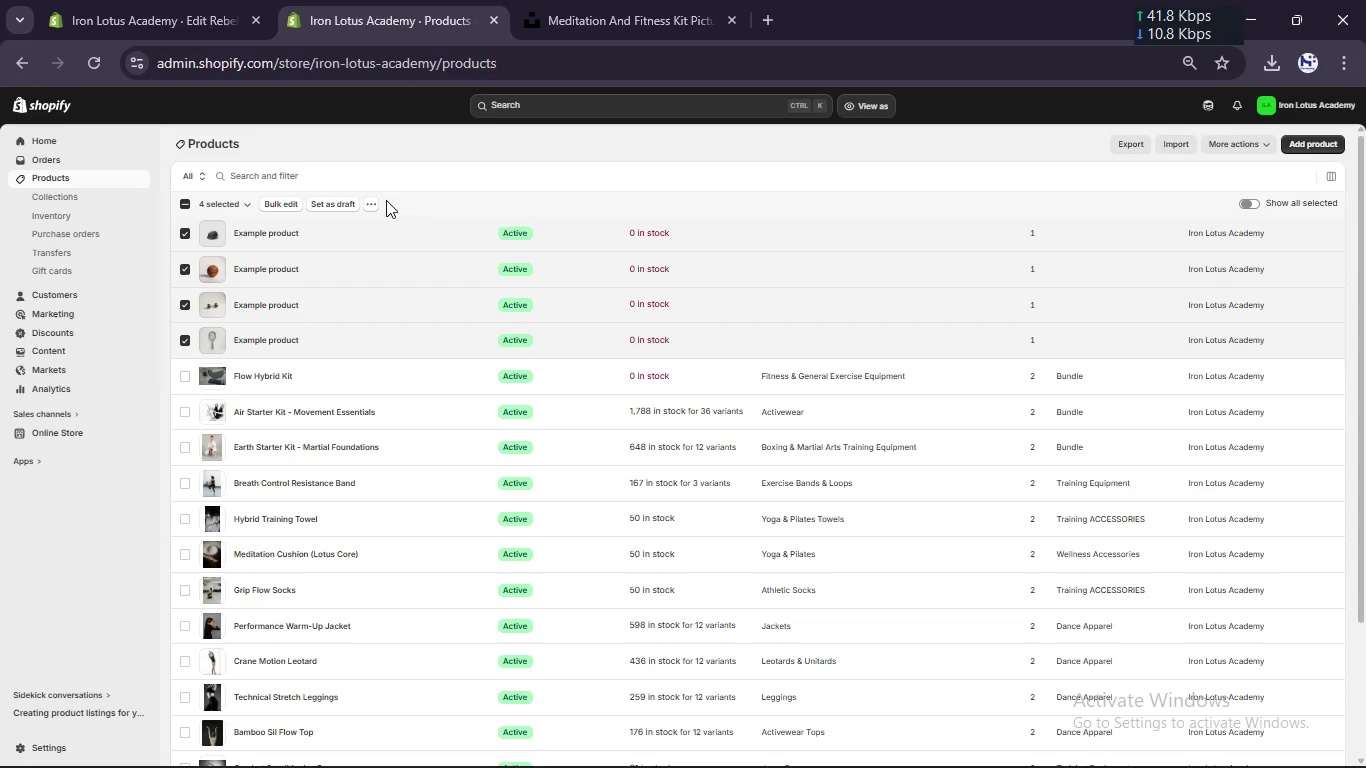 
left_click([373, 205])
 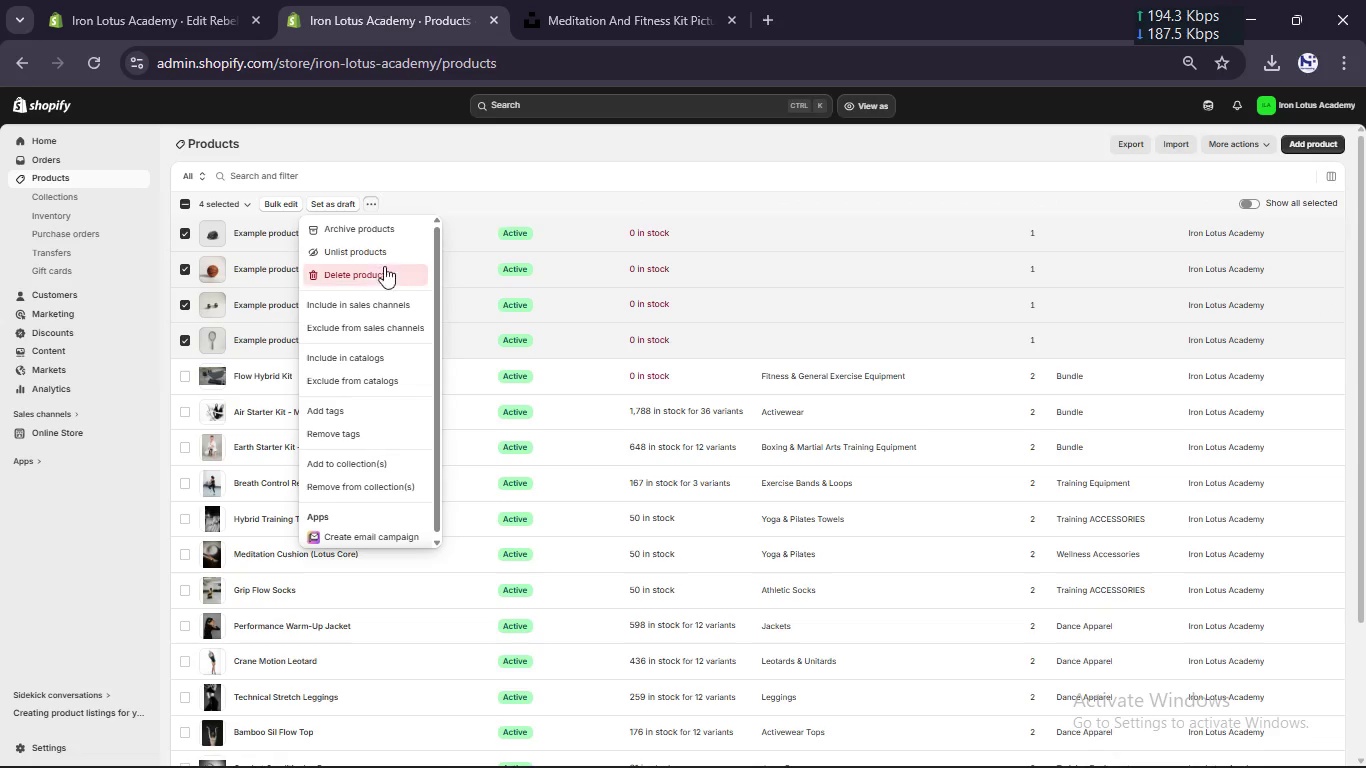 
left_click([384, 268])
 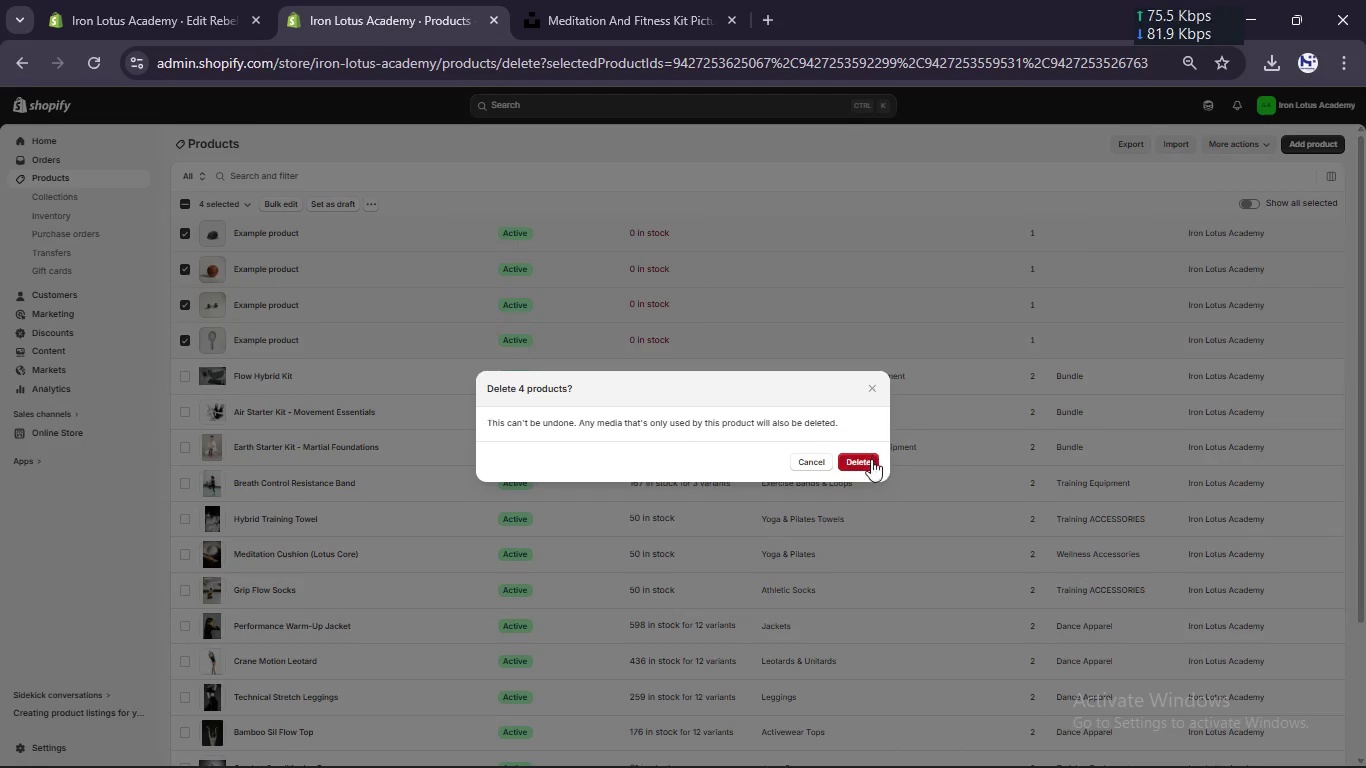 
left_click([868, 462])
 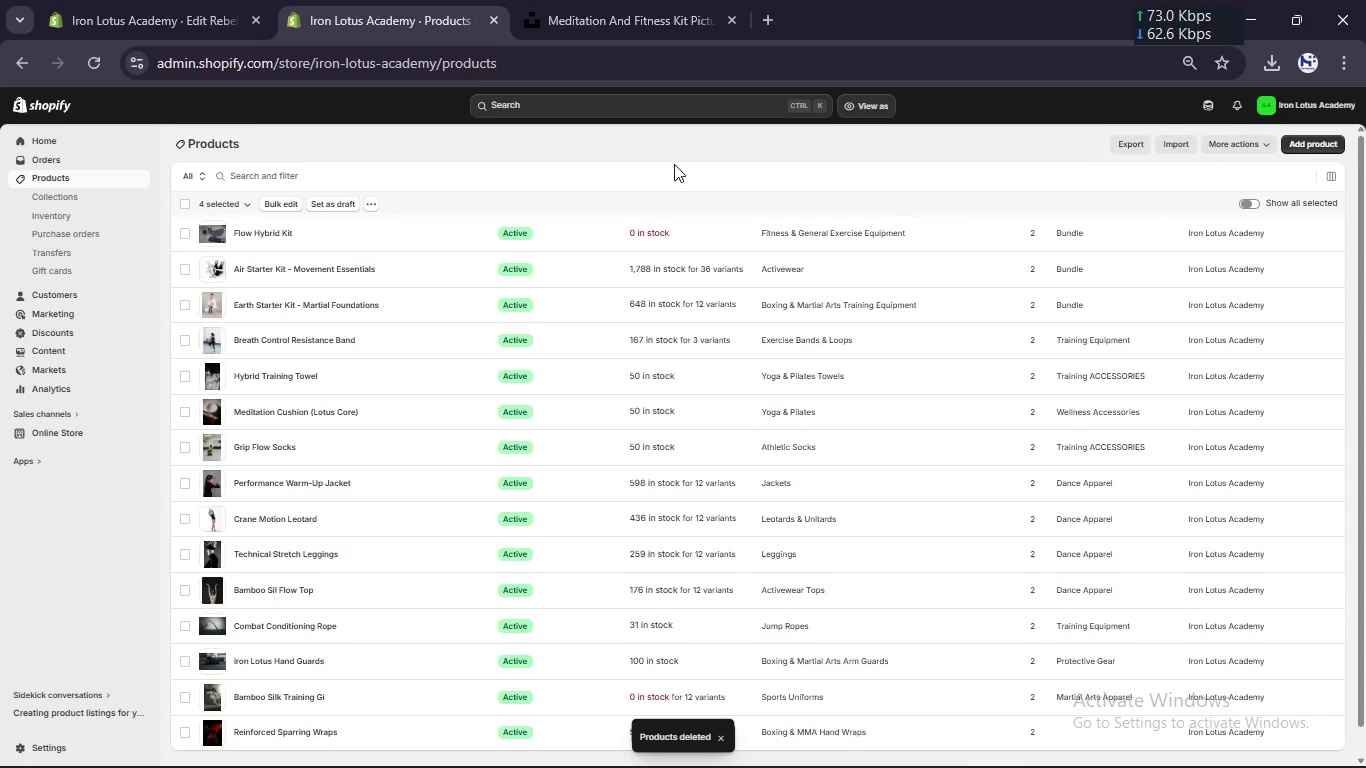 
wait(6.7)
 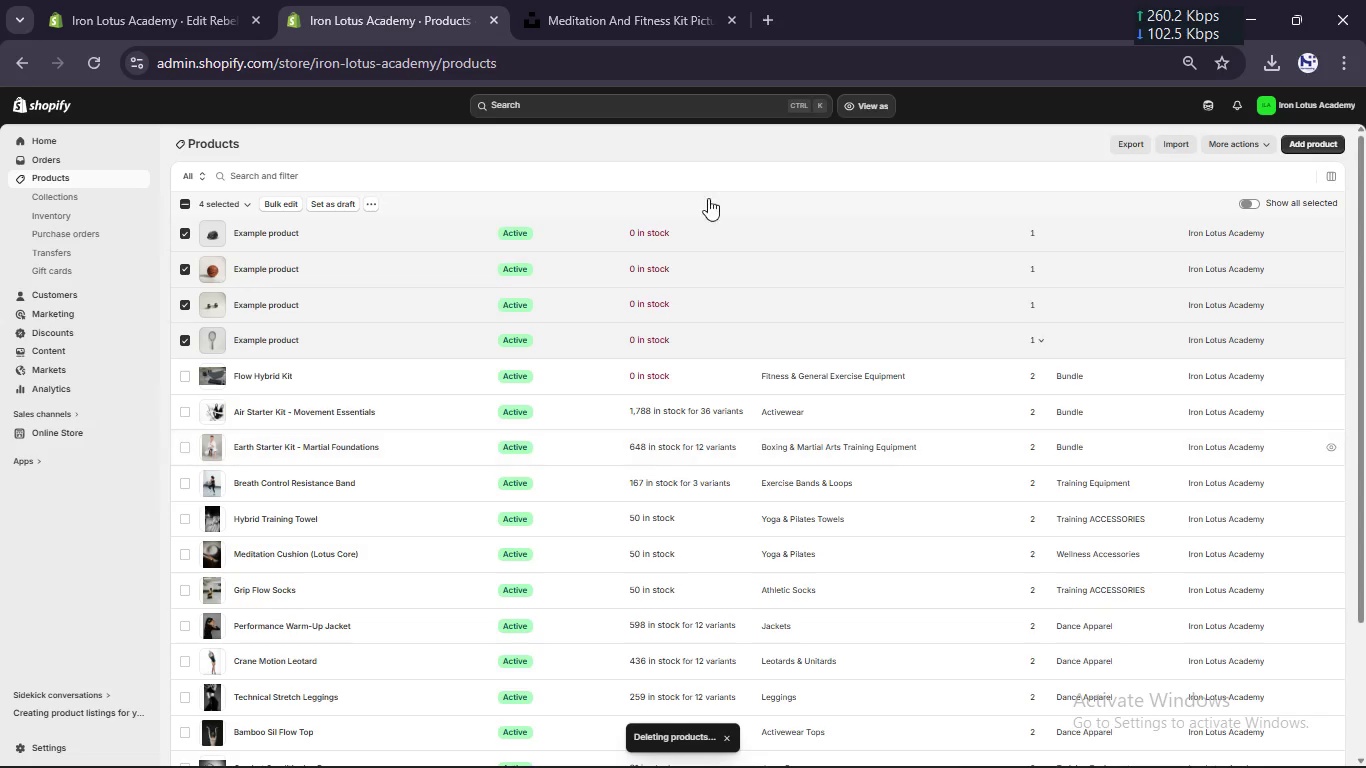 
left_click([201, 0])
 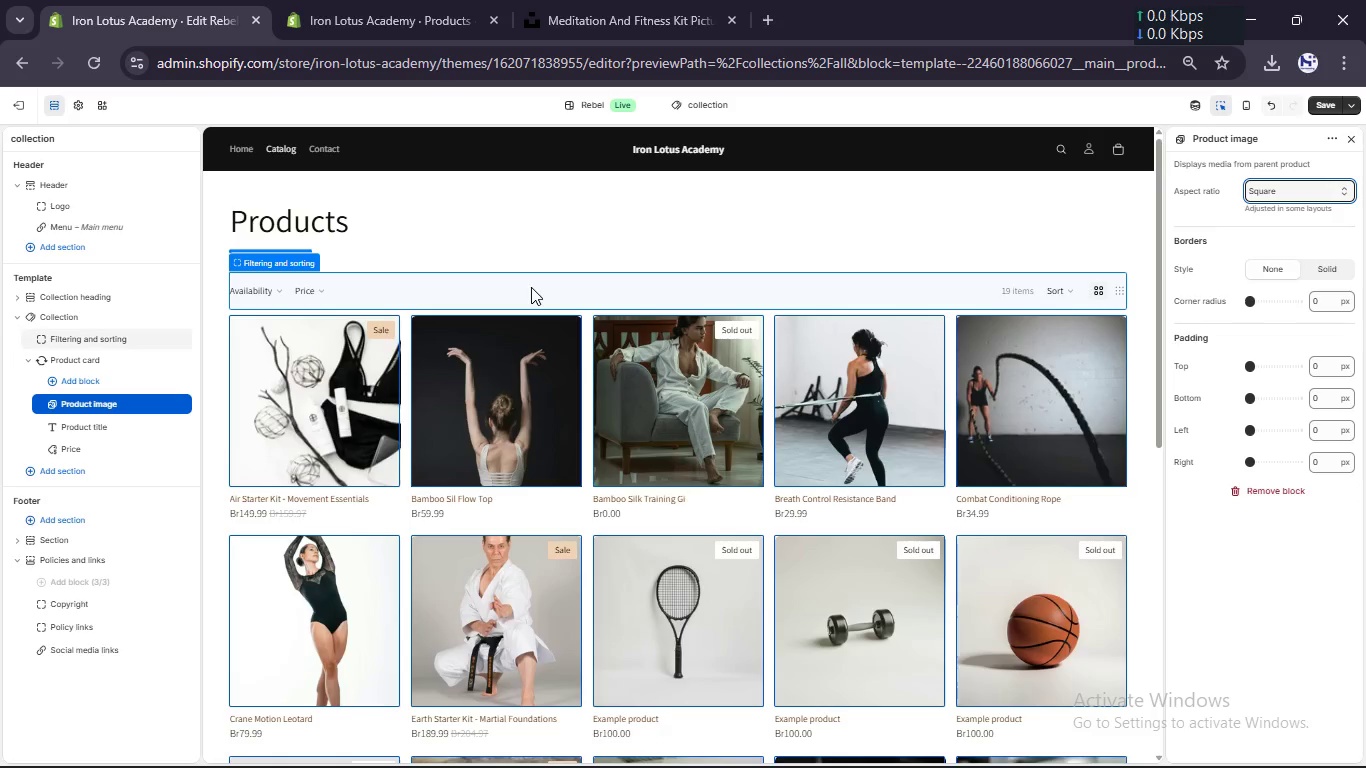 
scroll: coordinate [531, 287], scroll_direction: up, amount: 3.0
 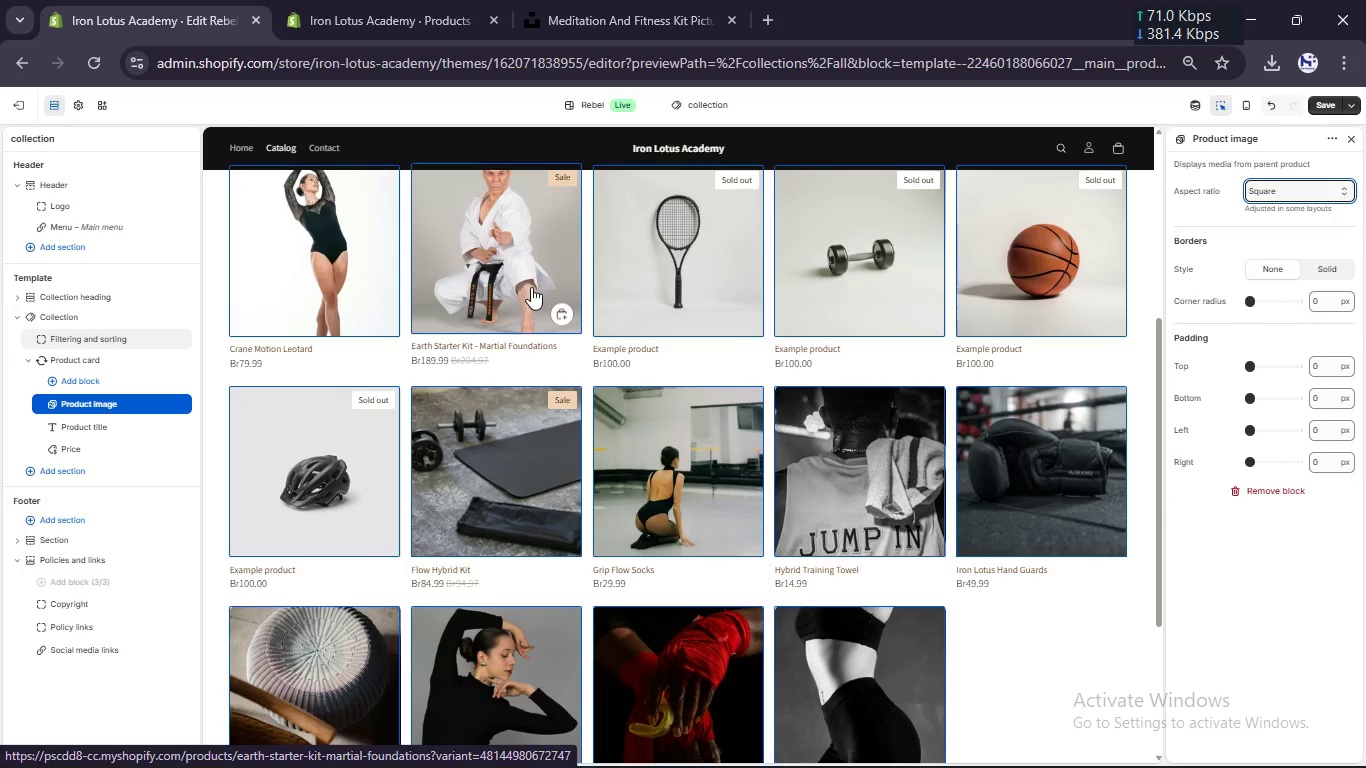 
scroll: coordinate [531, 287], scroll_direction: down, amount: 3.0
 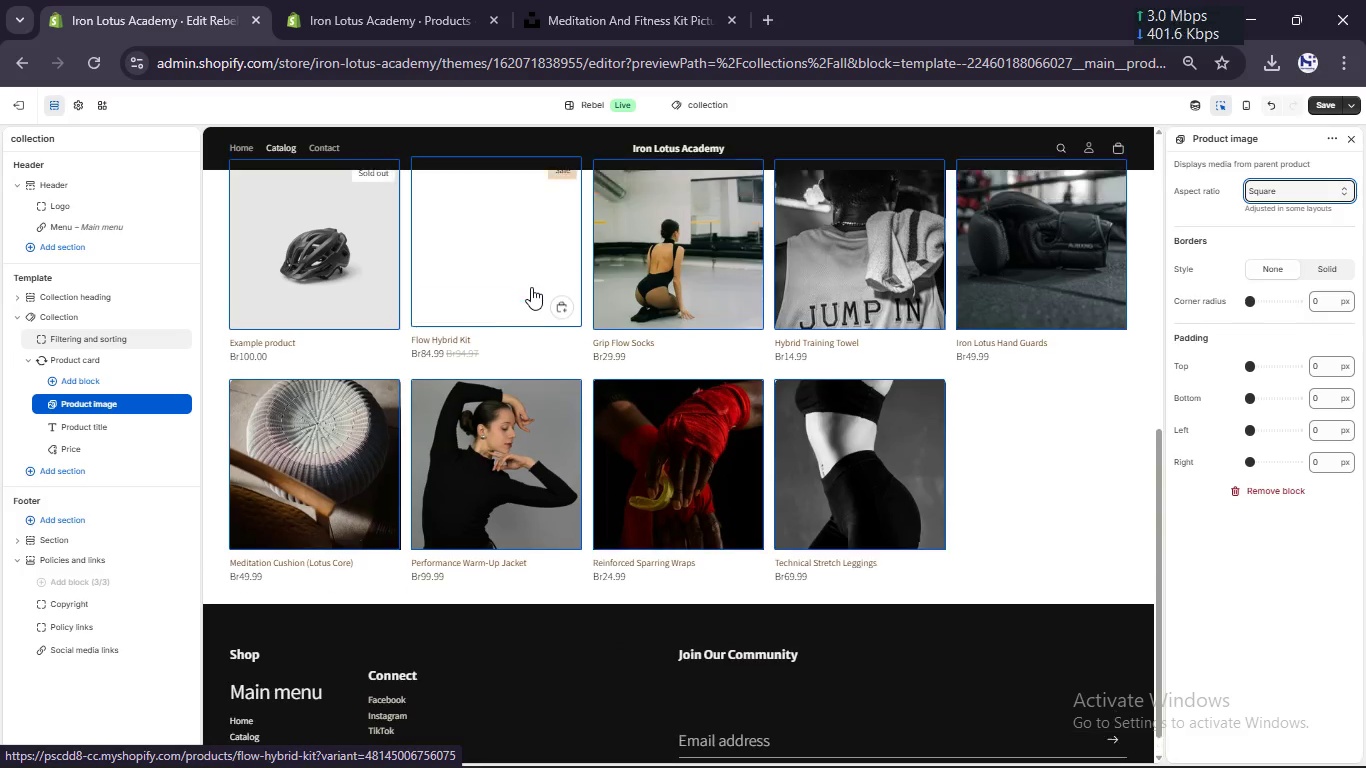 
scroll: coordinate [531, 287], scroll_direction: up, amount: 8.0
 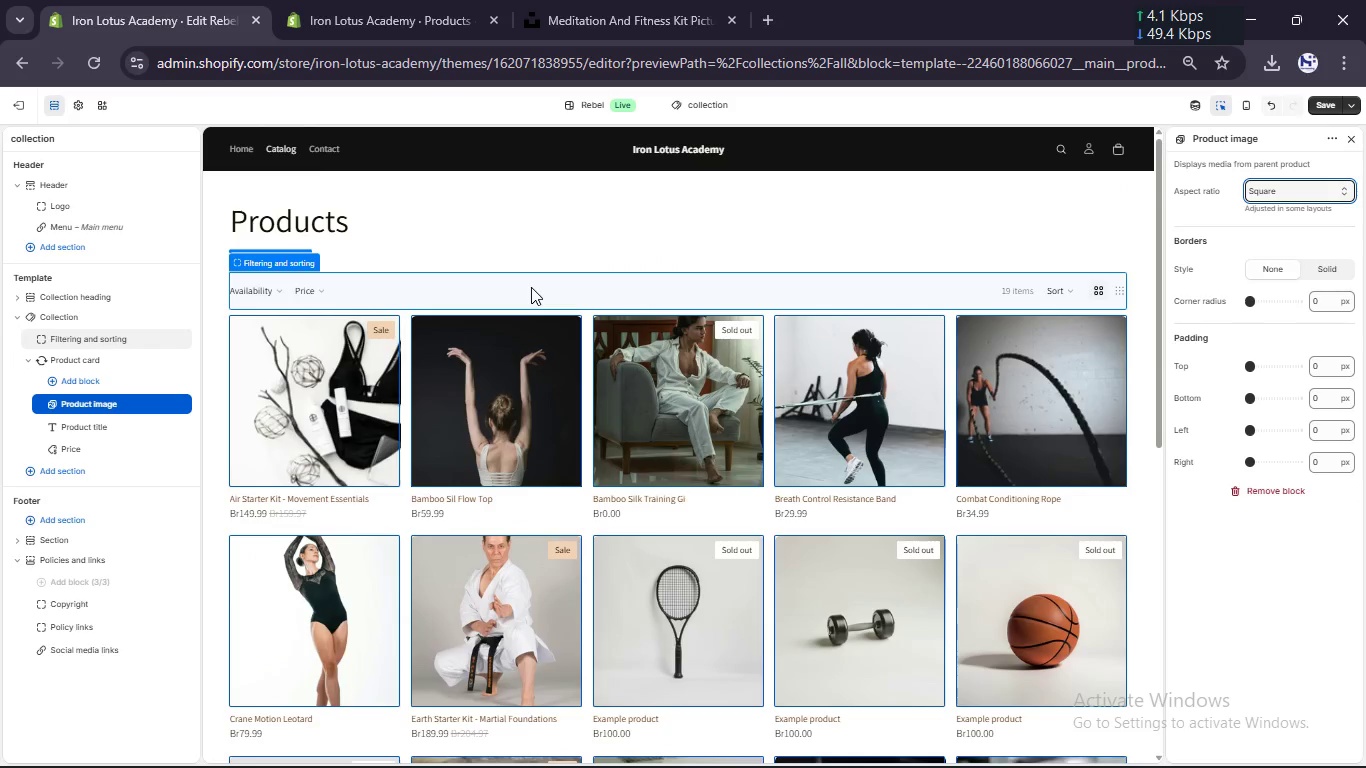 
scroll: coordinate [531, 287], scroll_direction: down, amount: 6.0
 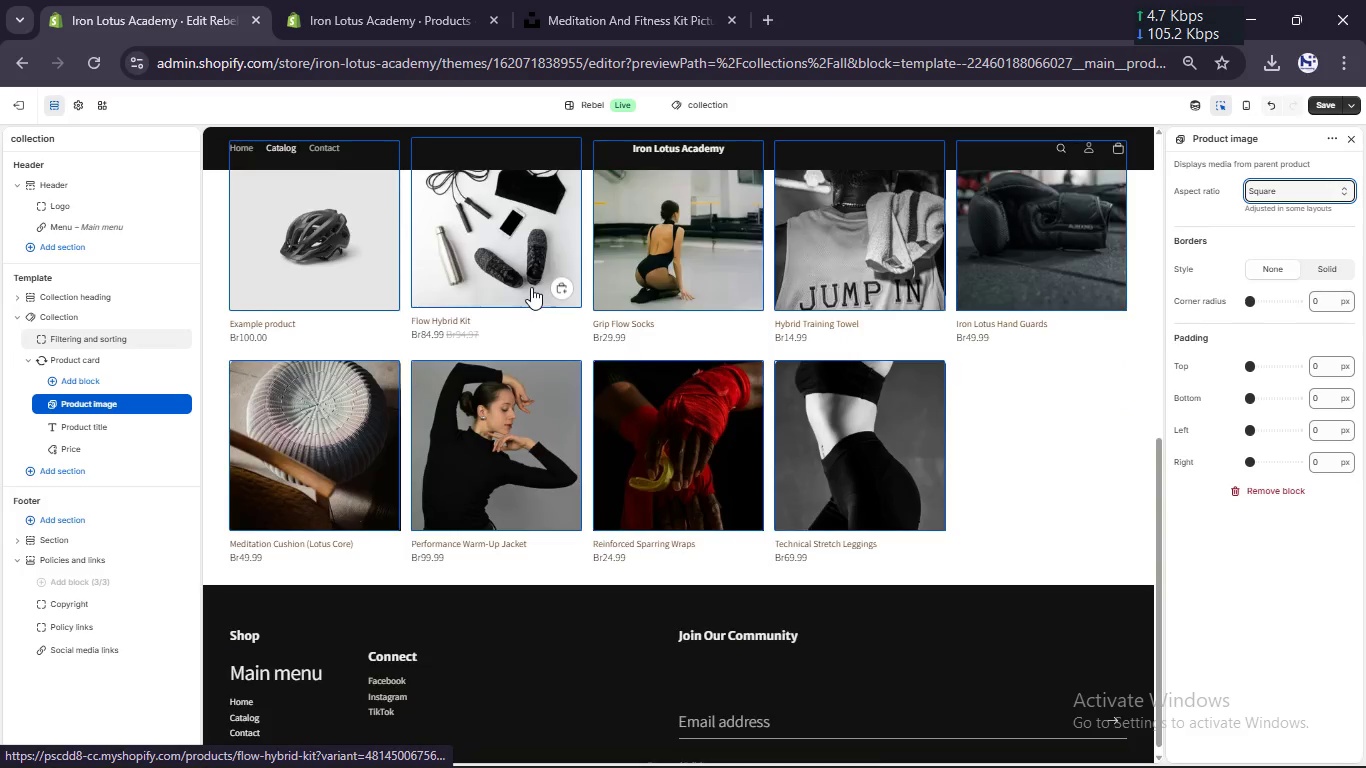 
scroll: coordinate [531, 287], scroll_direction: up, amount: 16.0
 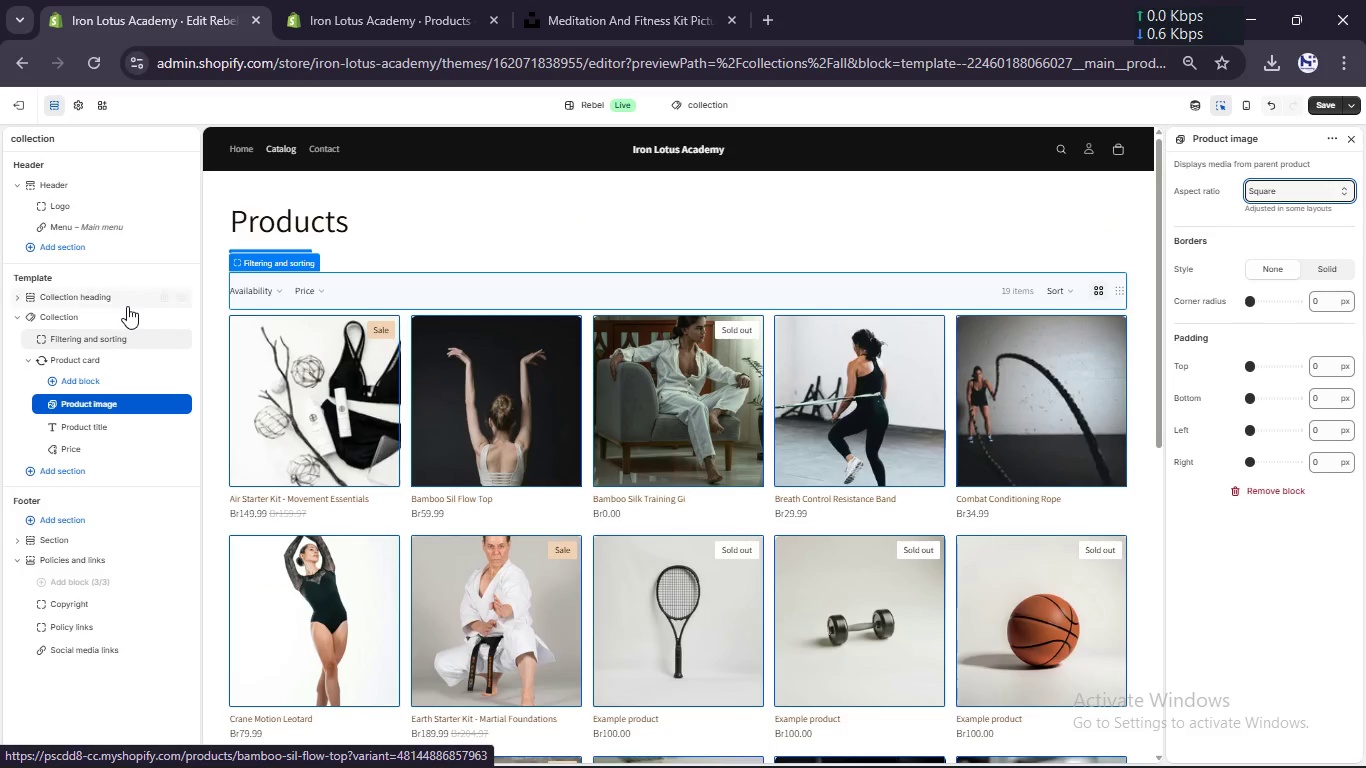 
left_click([89, 363])
 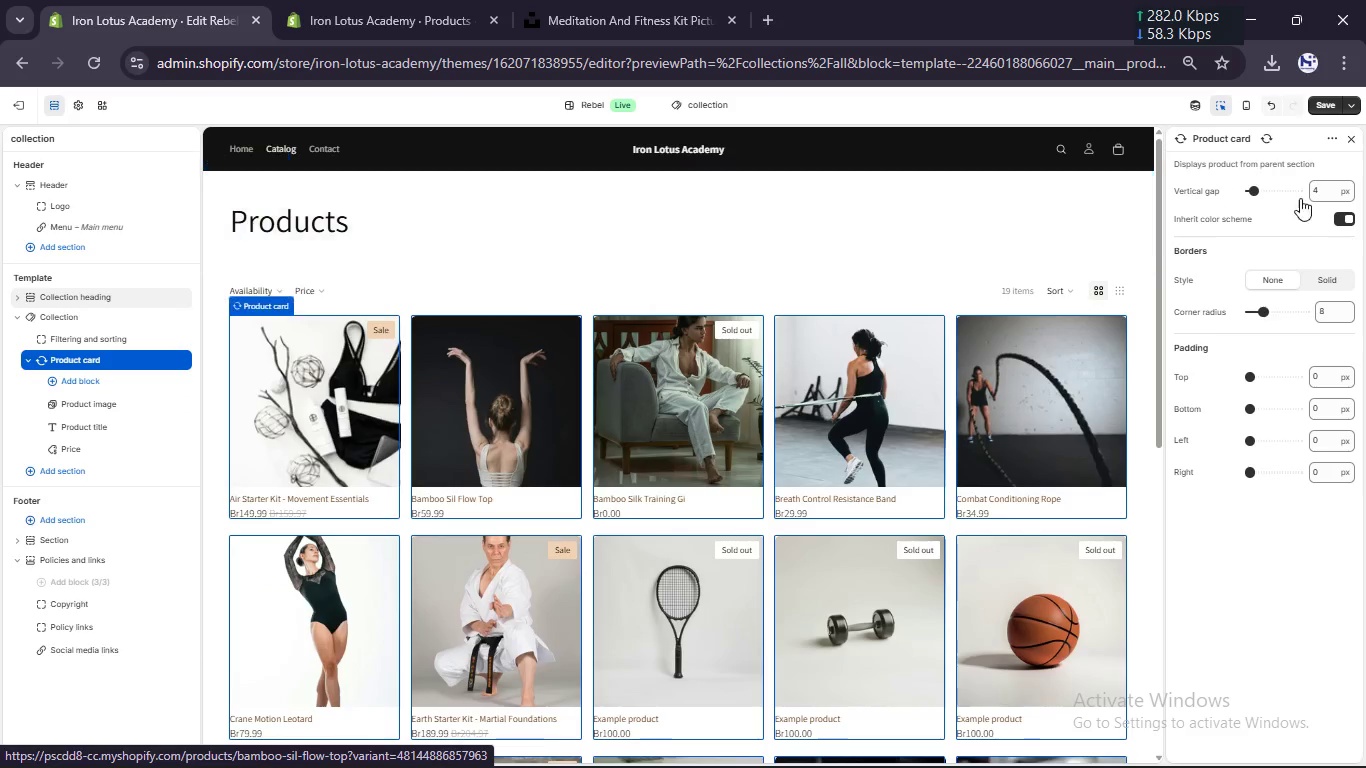 
scroll: coordinate [1304, 201], scroll_direction: up, amount: 4.0
 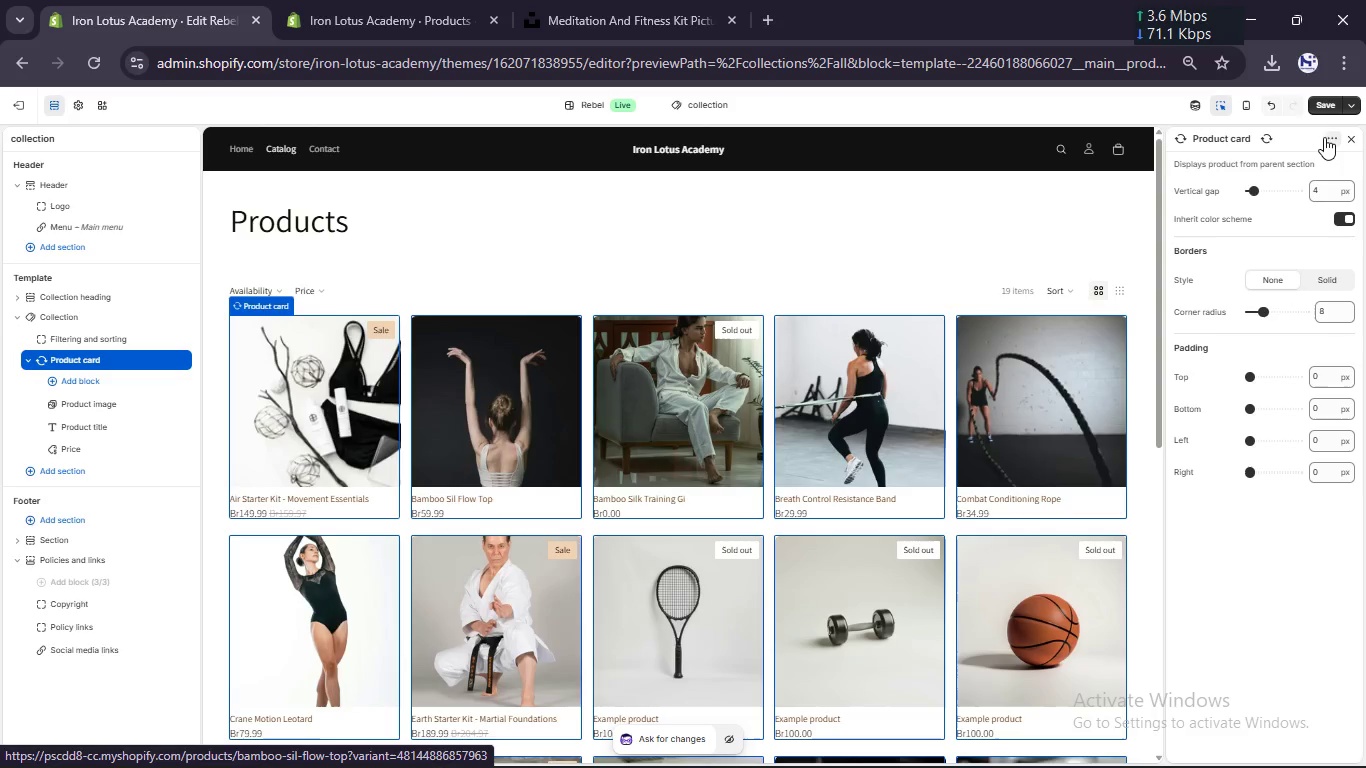 
left_click([1324, 137])
 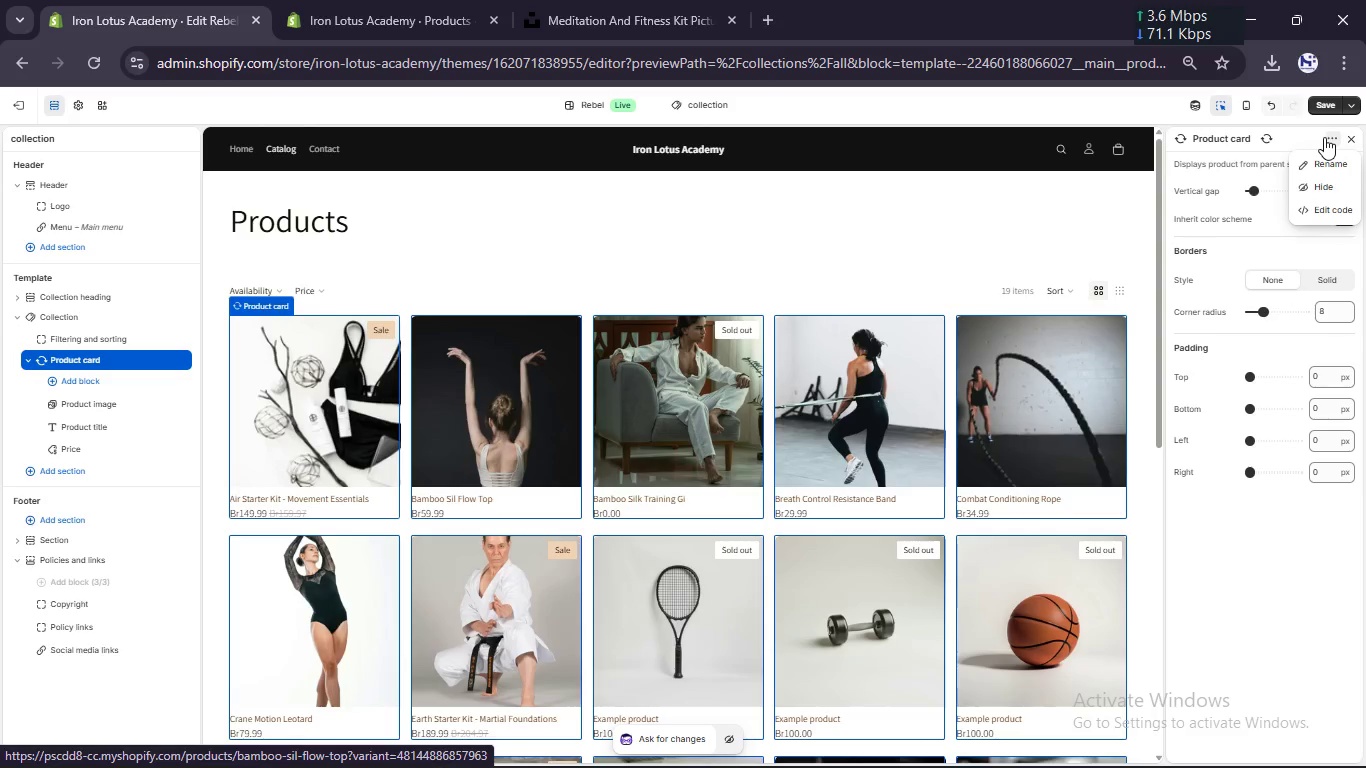 
left_click([1324, 137])
 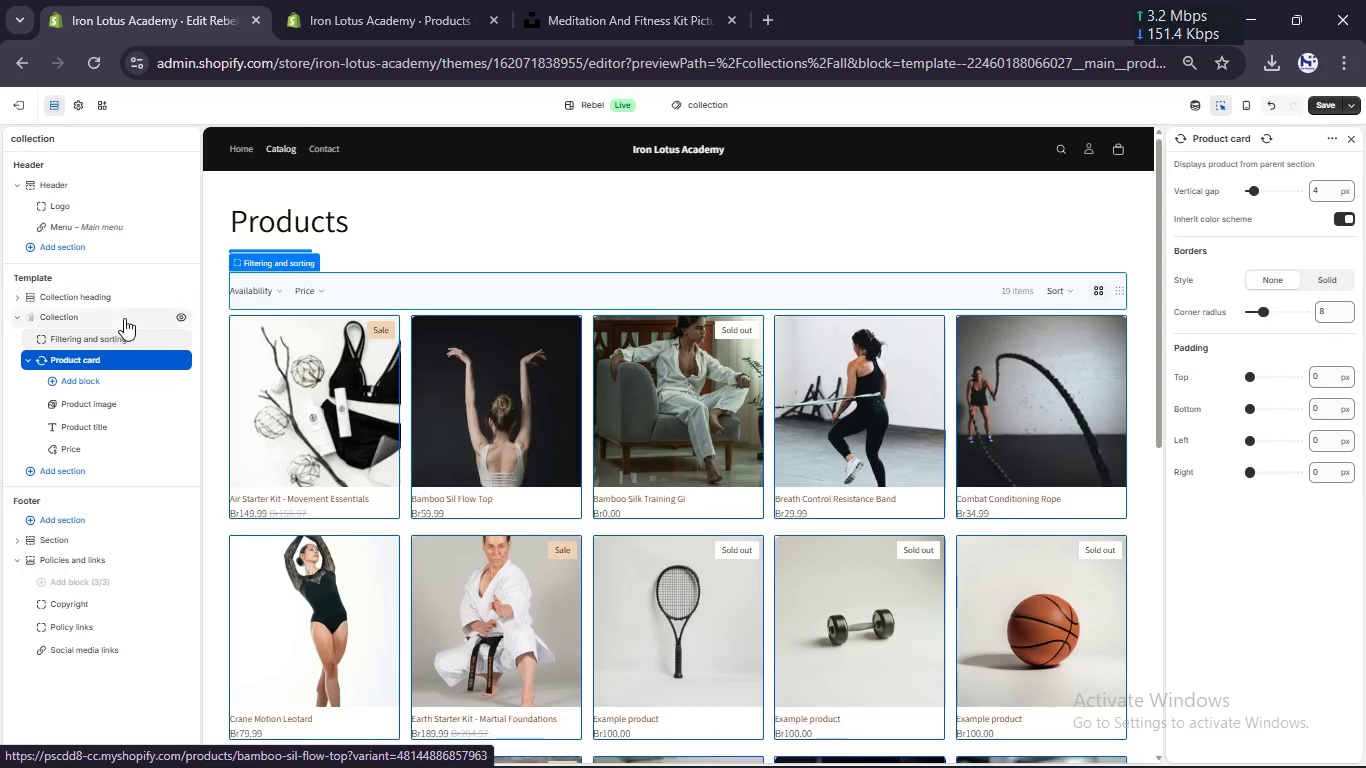 
left_click([112, 336])
 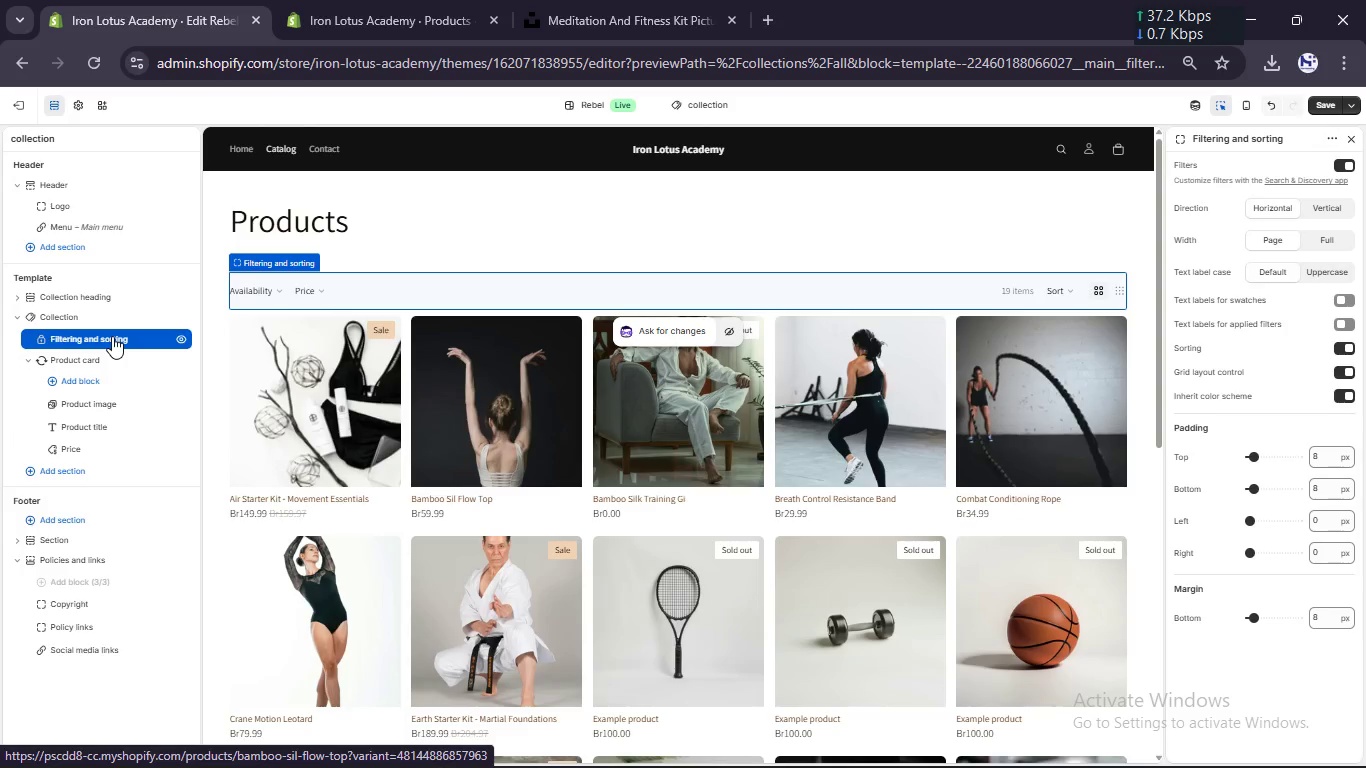 
left_click([112, 336])
 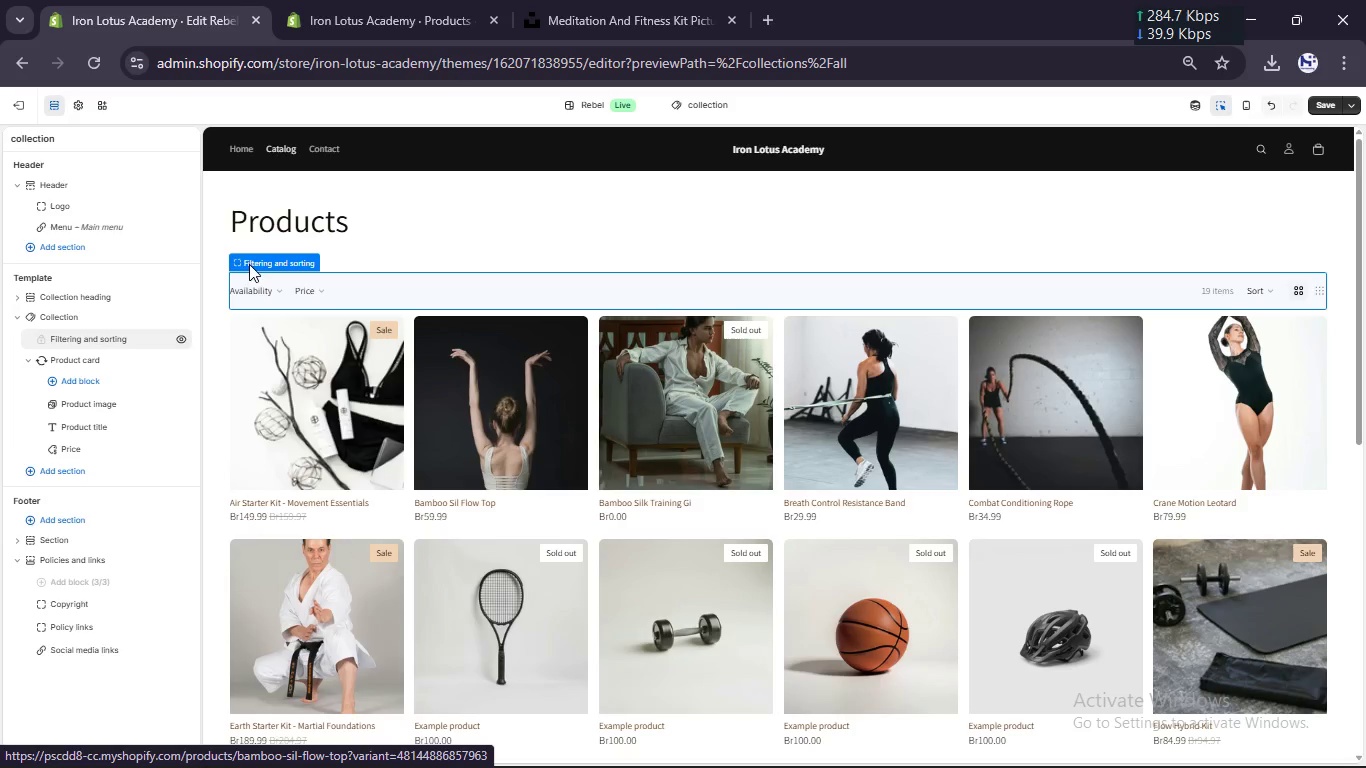 
scroll: coordinate [549, 242], scroll_direction: up, amount: 5.0
 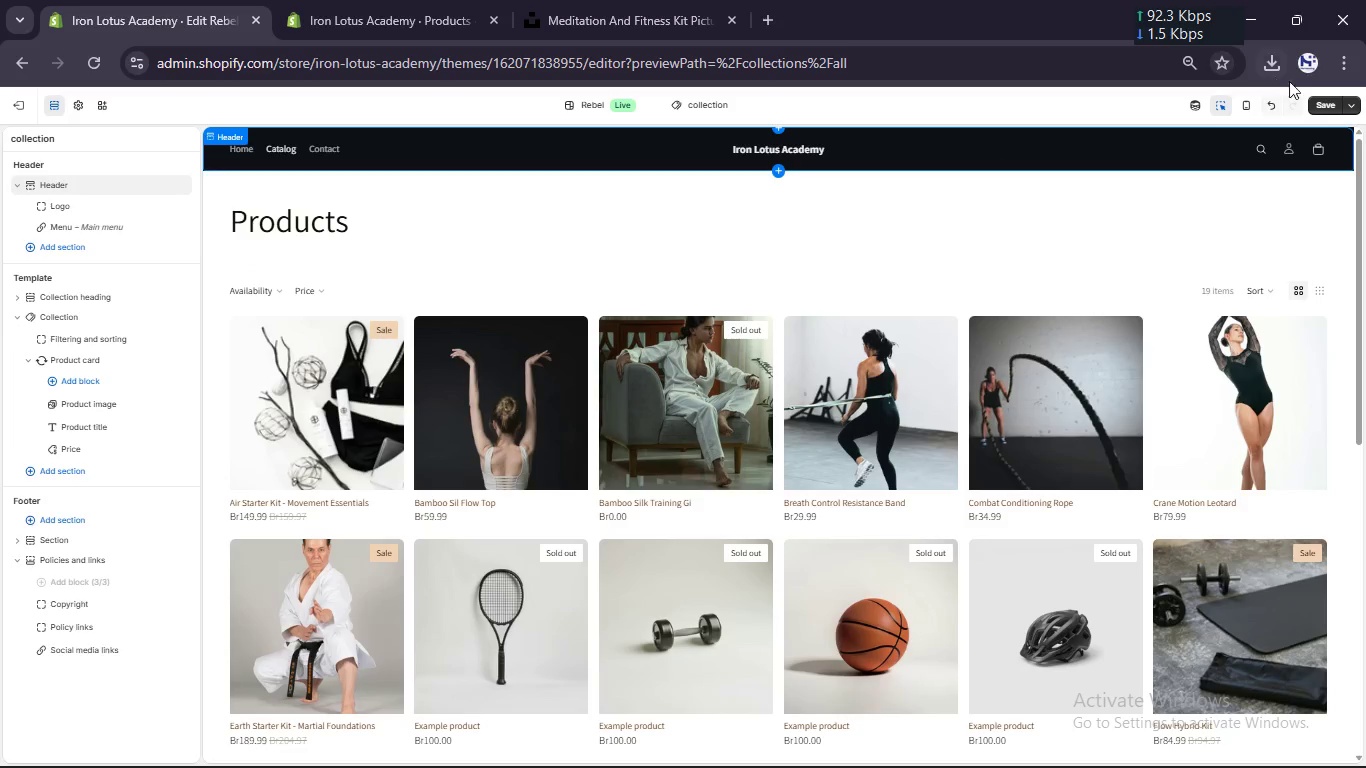 
left_click([1317, 106])
 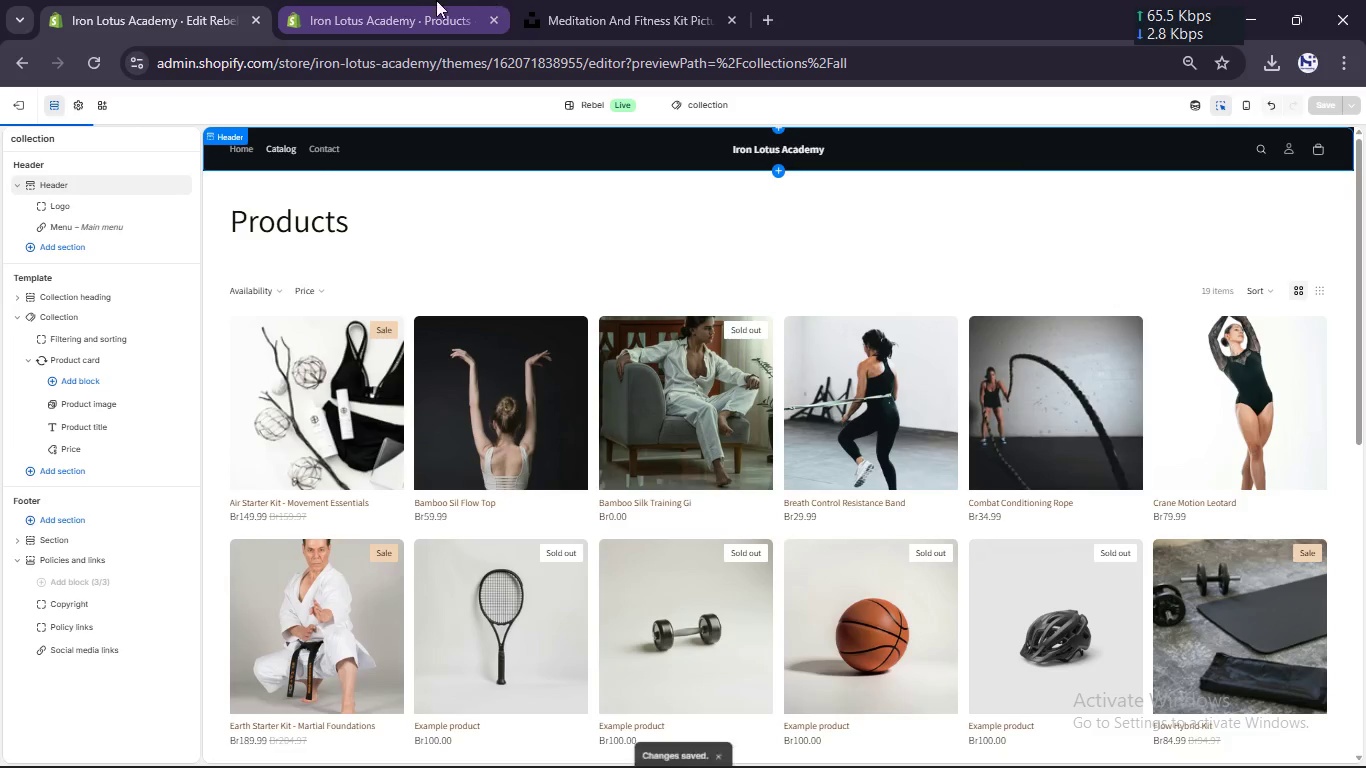 
left_click([410, 0])
 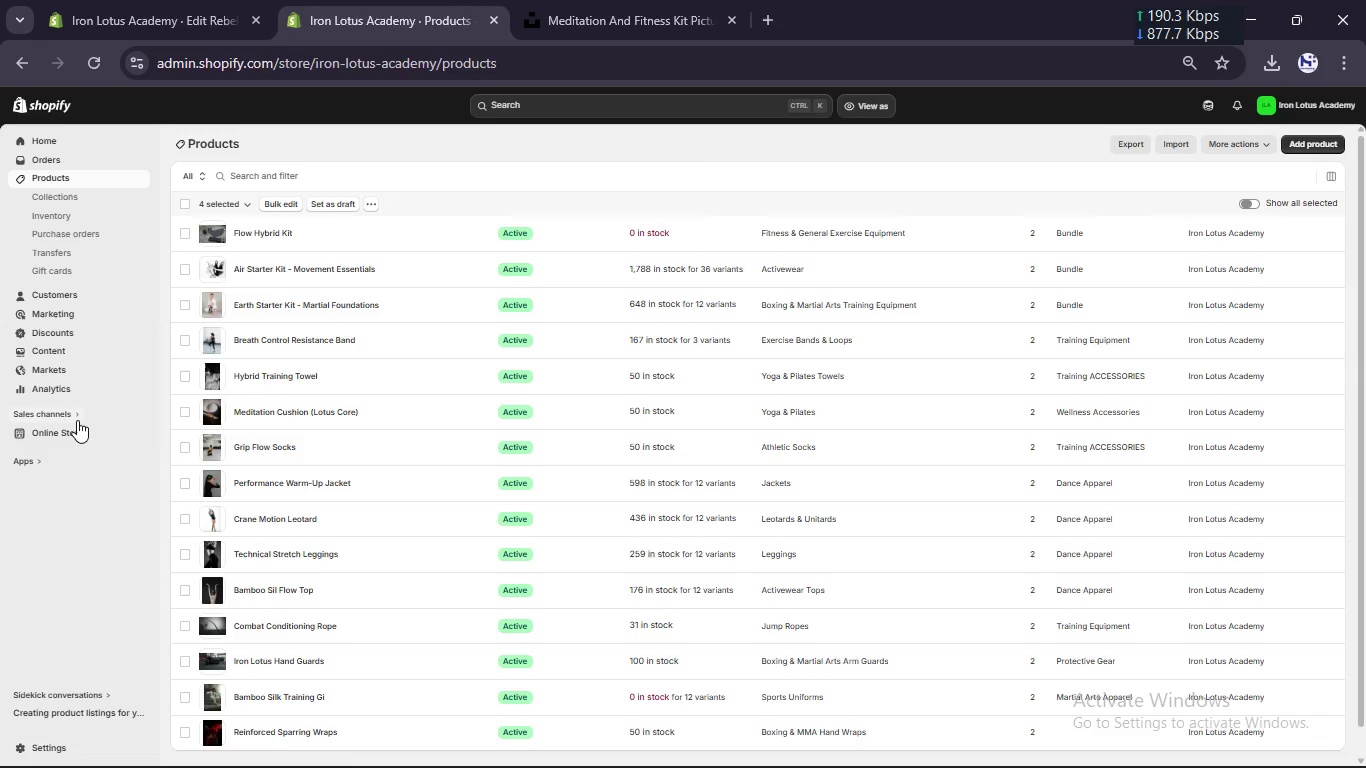 
left_click([77, 432])
 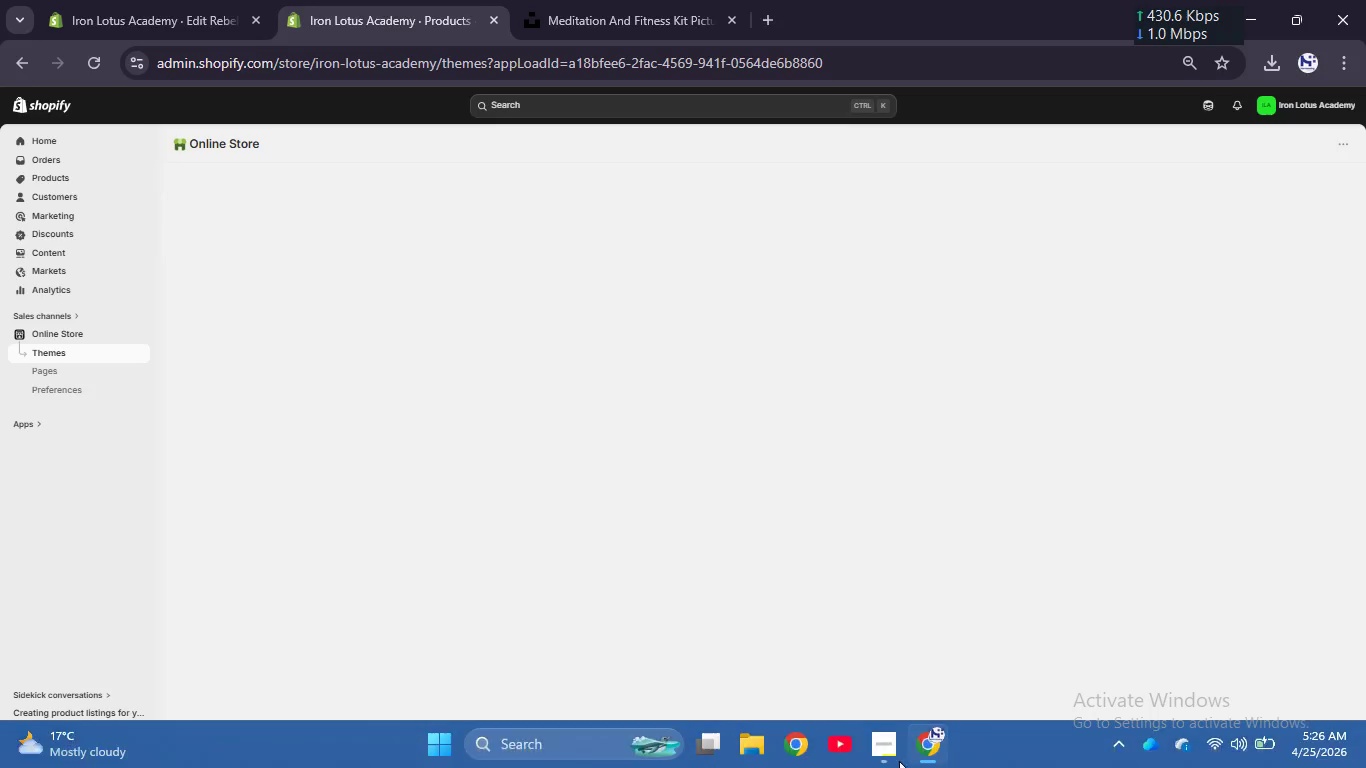 
left_click([872, 750])